 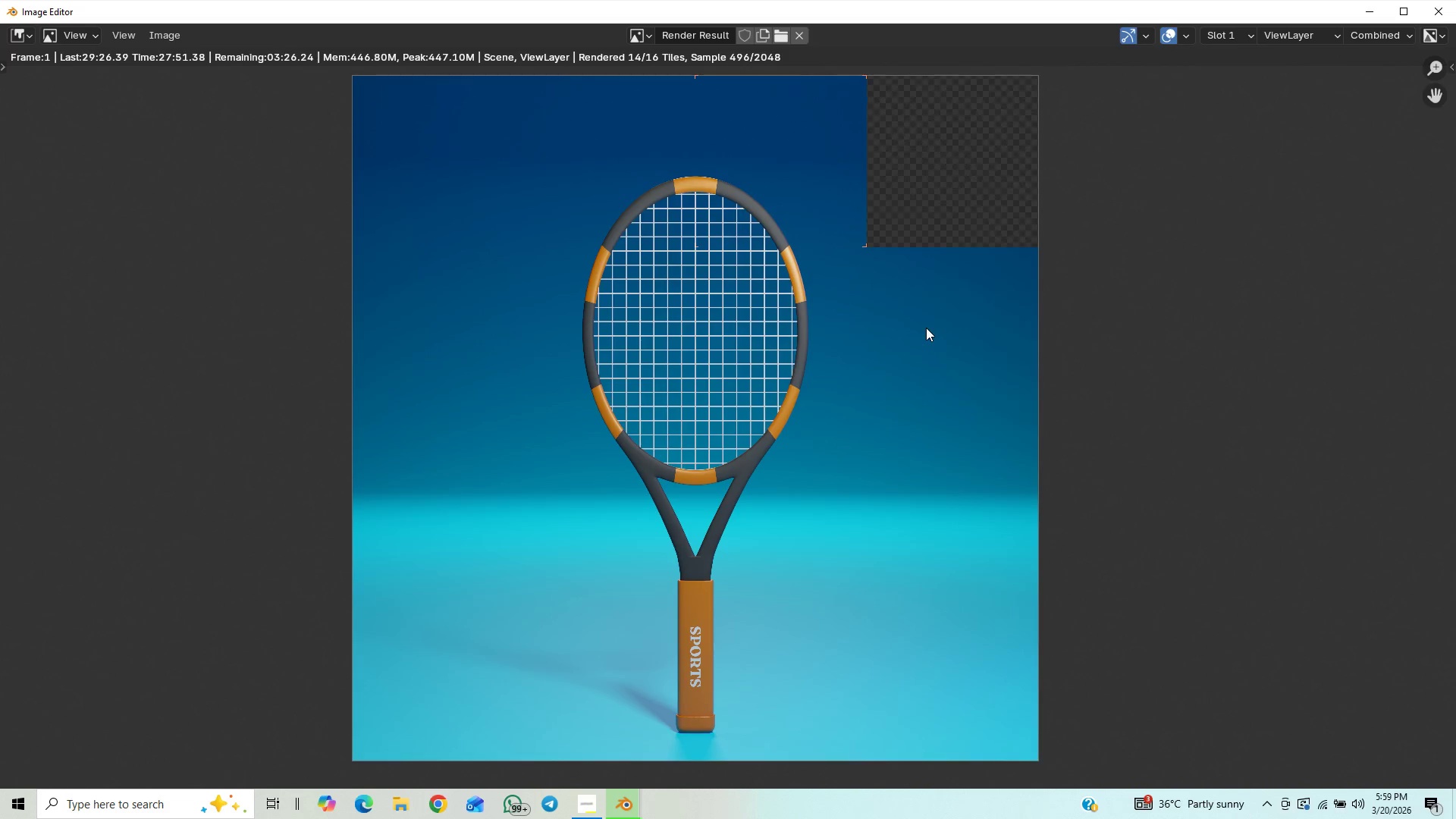 
scroll: coordinate [920, 324], scroll_direction: up, amount: 1.0
 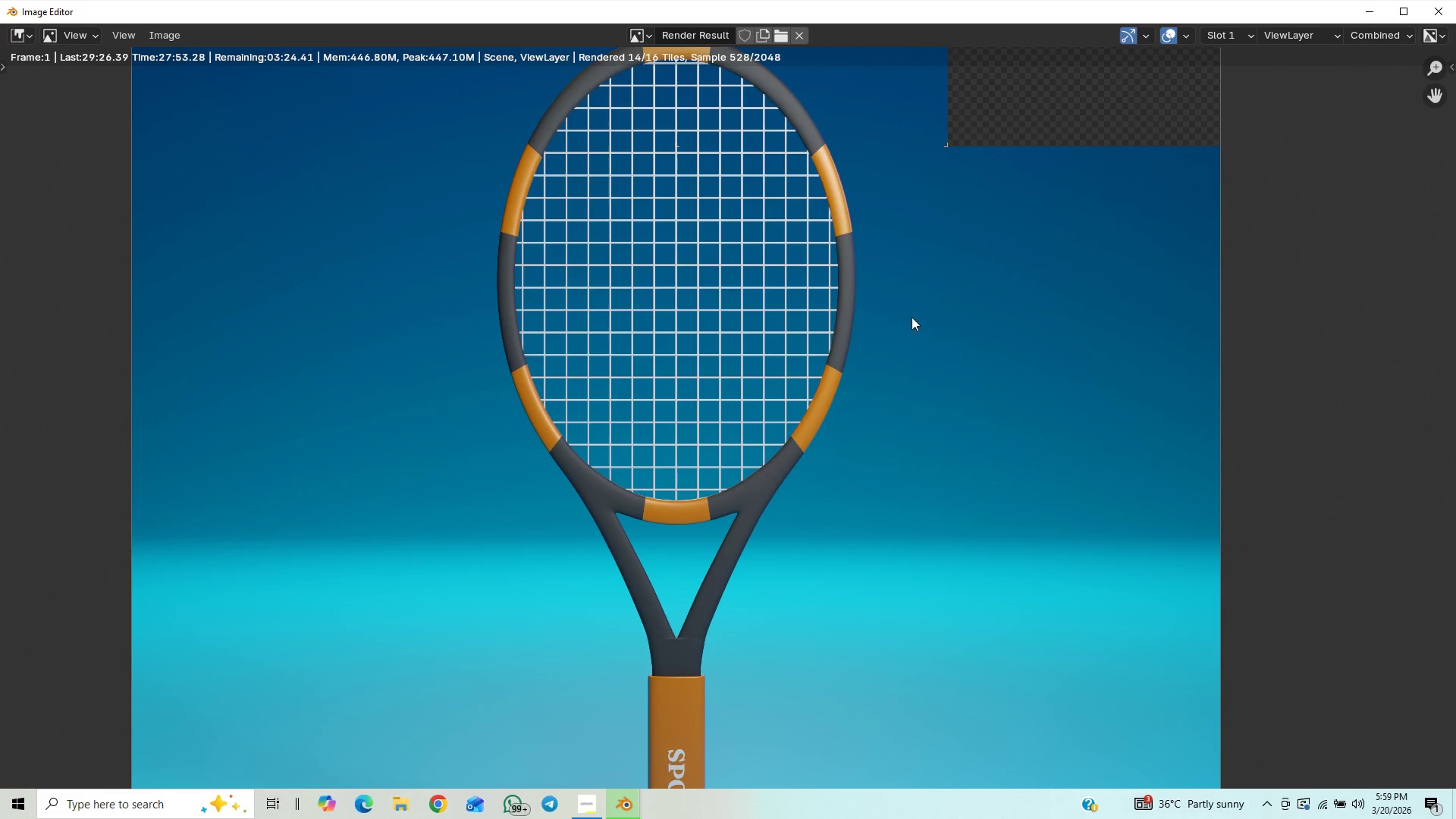 
hold_key(key=ShiftLeft, duration=0.75)
 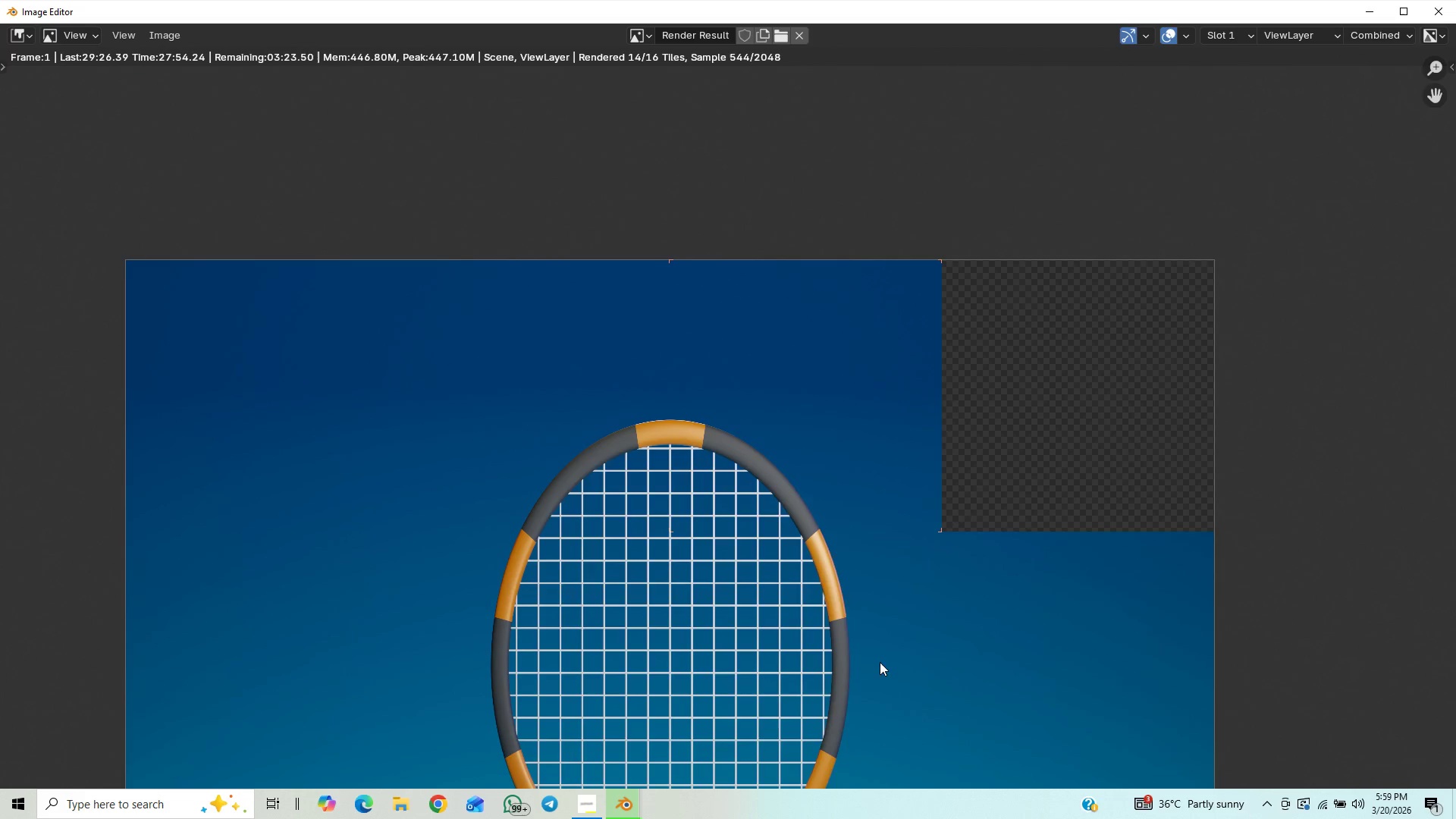 
scroll: coordinate [851, 622], scroll_direction: up, amount: 12.0
 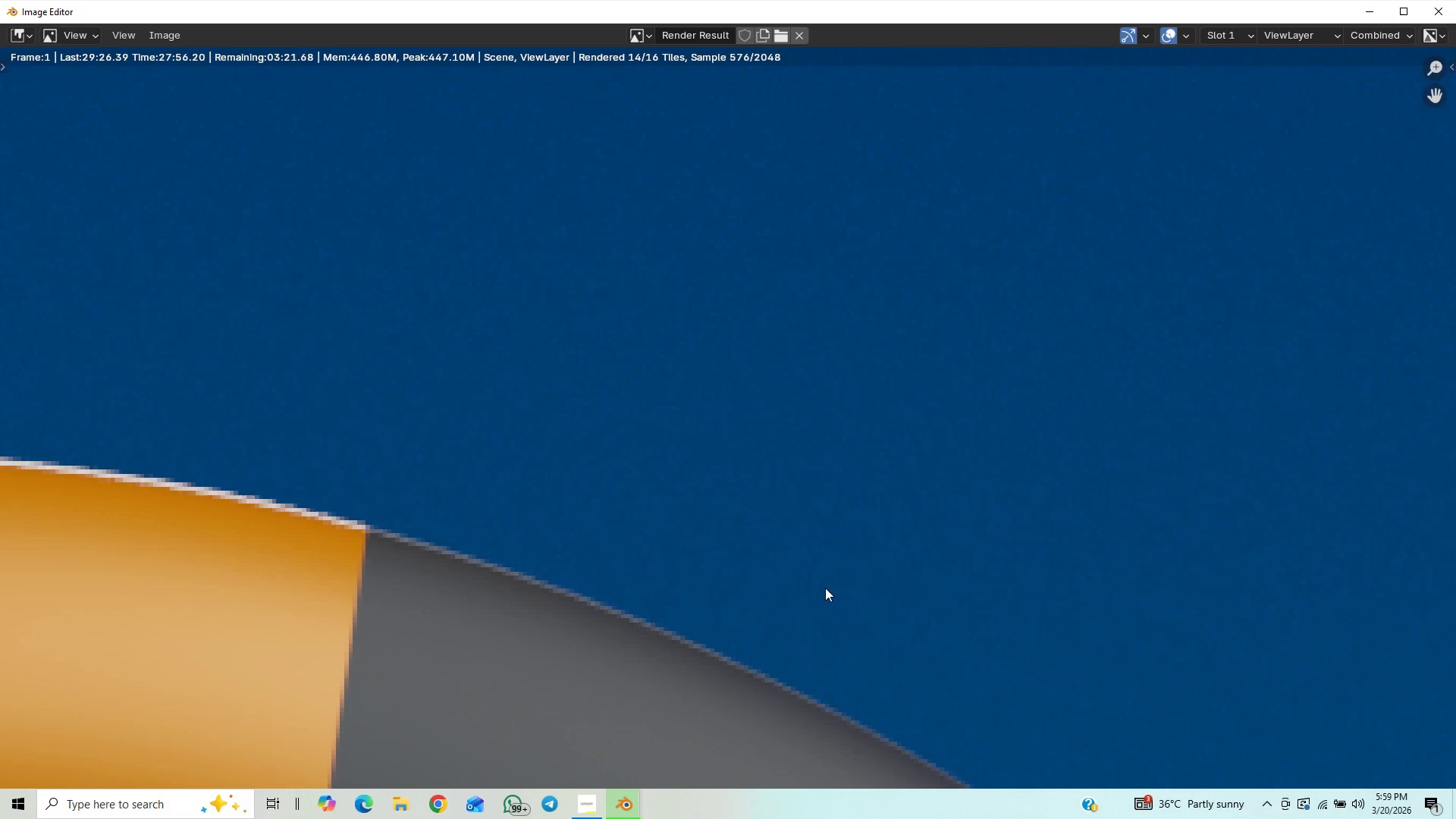 
scroll: coordinate [830, 575], scroll_direction: down, amount: 16.0
 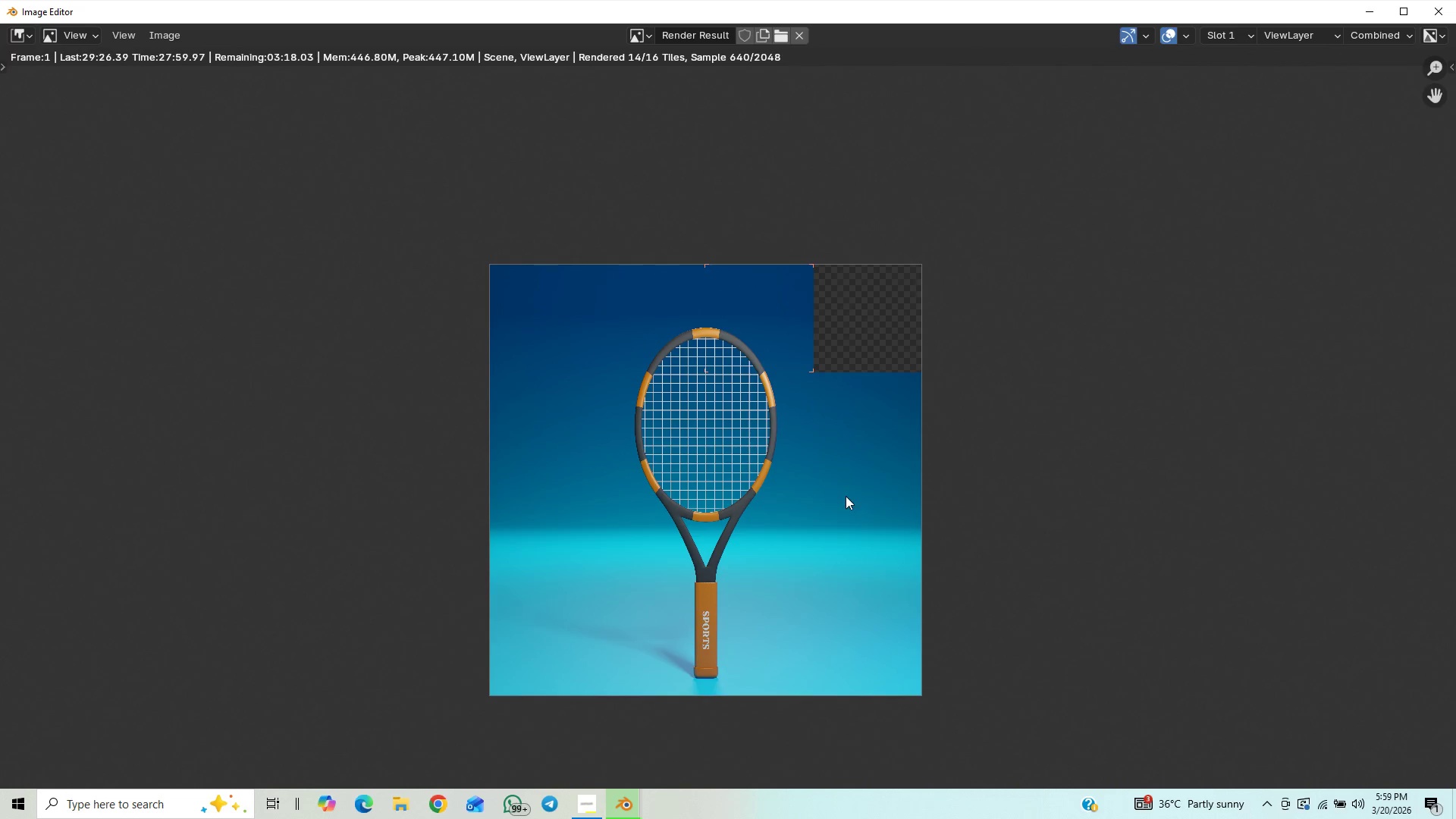 
key(Numpad1)
 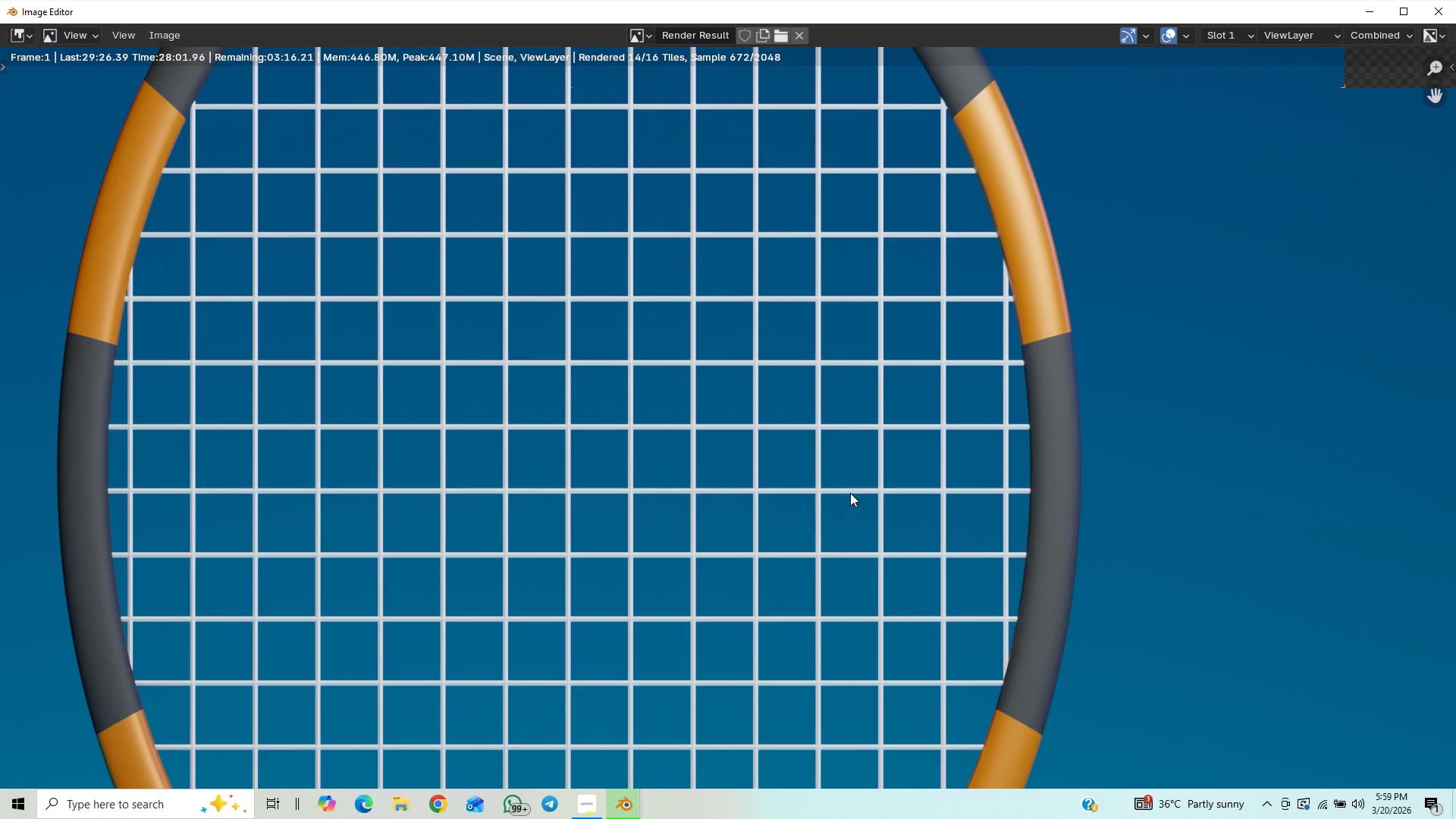 
scroll: coordinate [819, 508], scroll_direction: down, amount: 8.0
 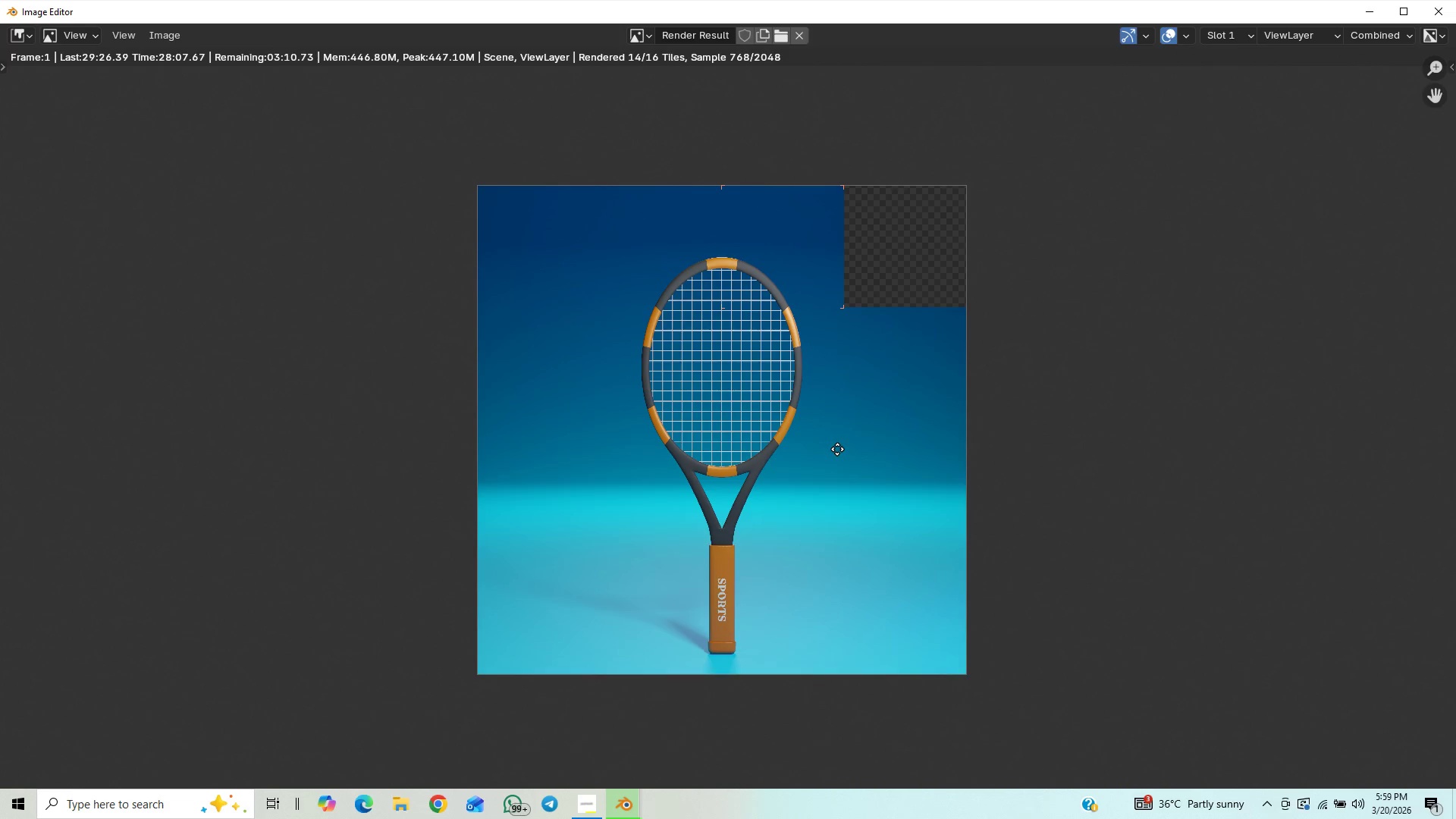 
key(Control+S)
 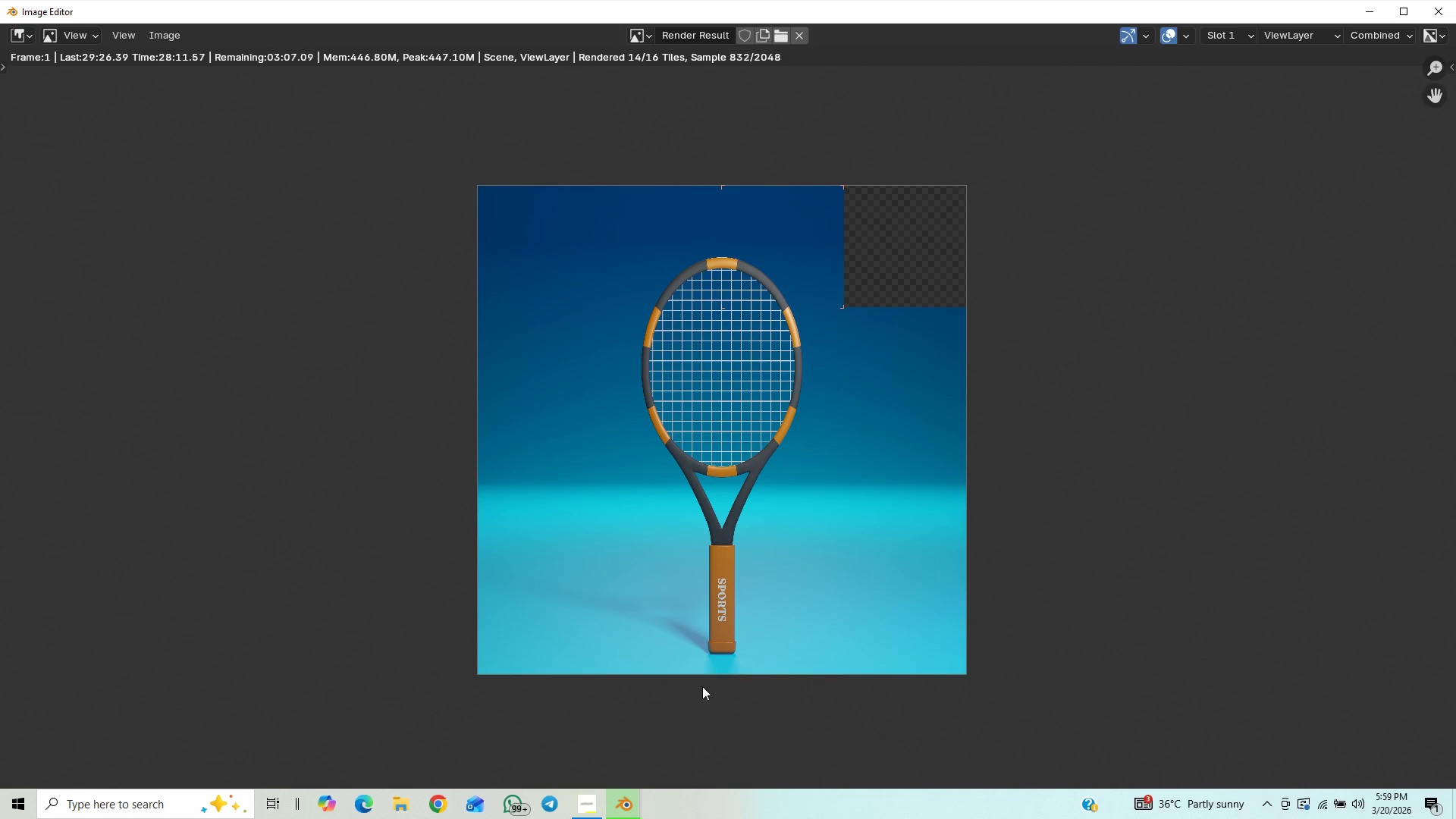 
left_click([587, 810])